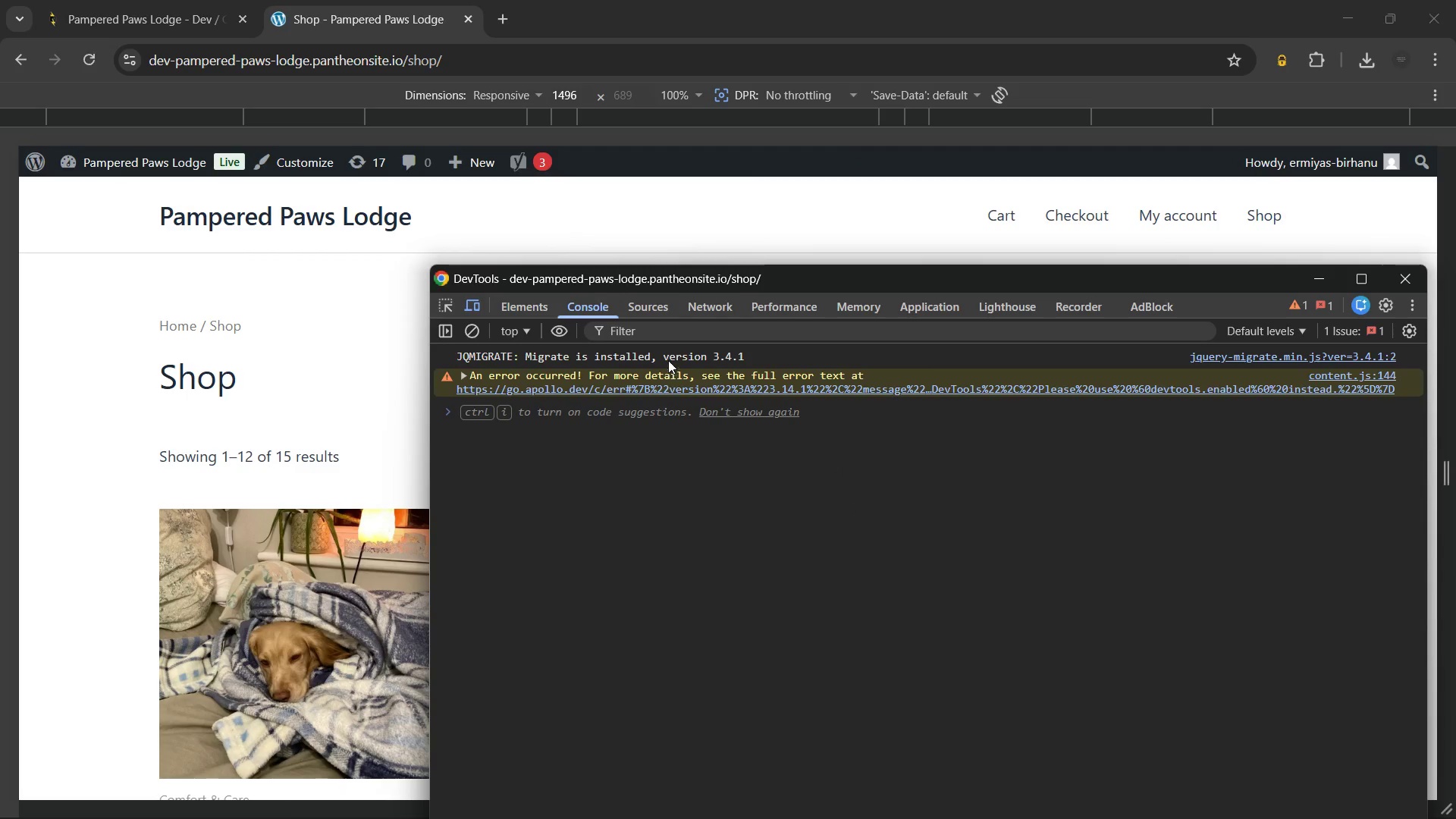 
left_click([682, 205])
 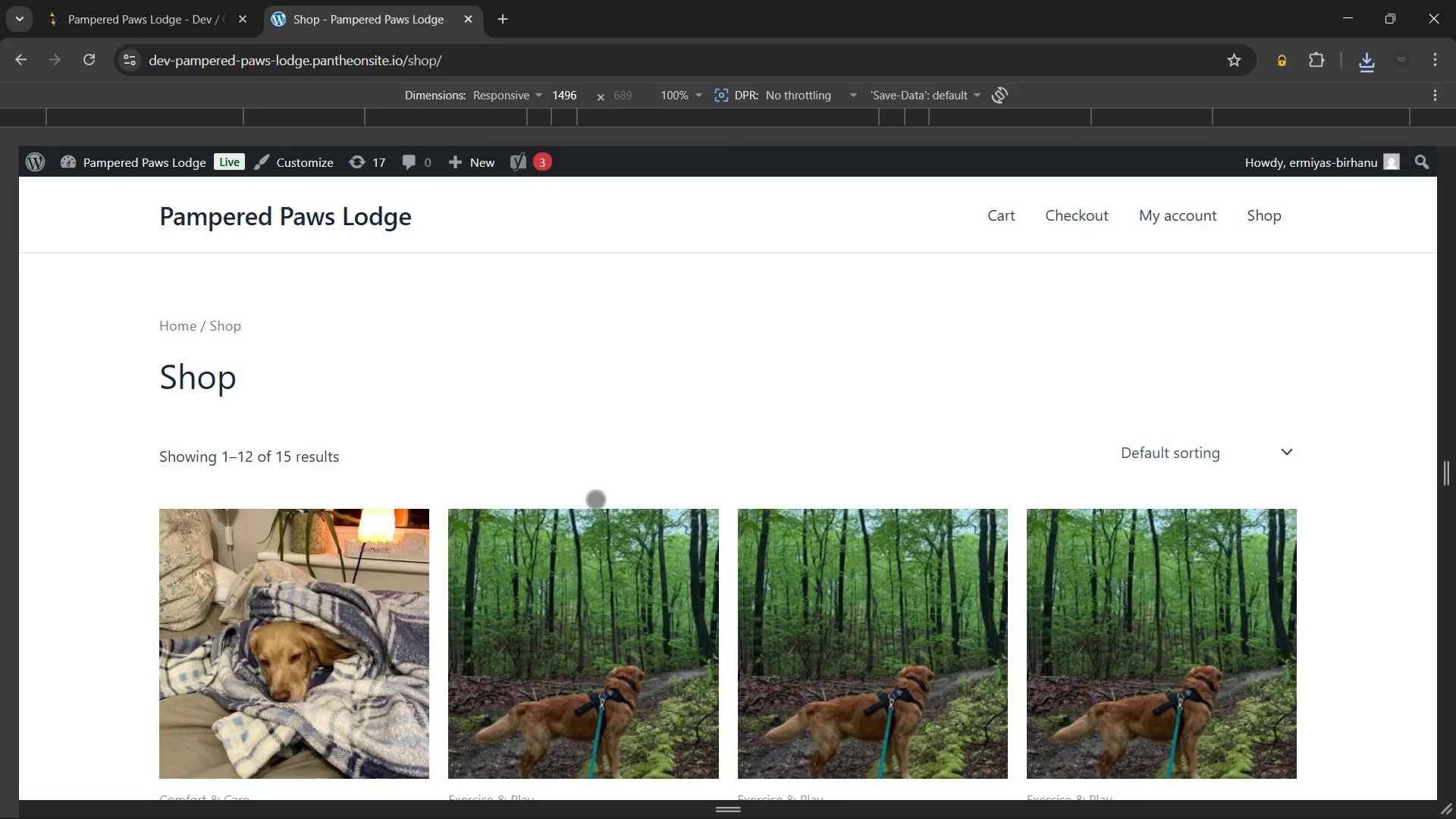 
scroll: coordinate [595, 505], scroll_direction: down, amount: 17.0
 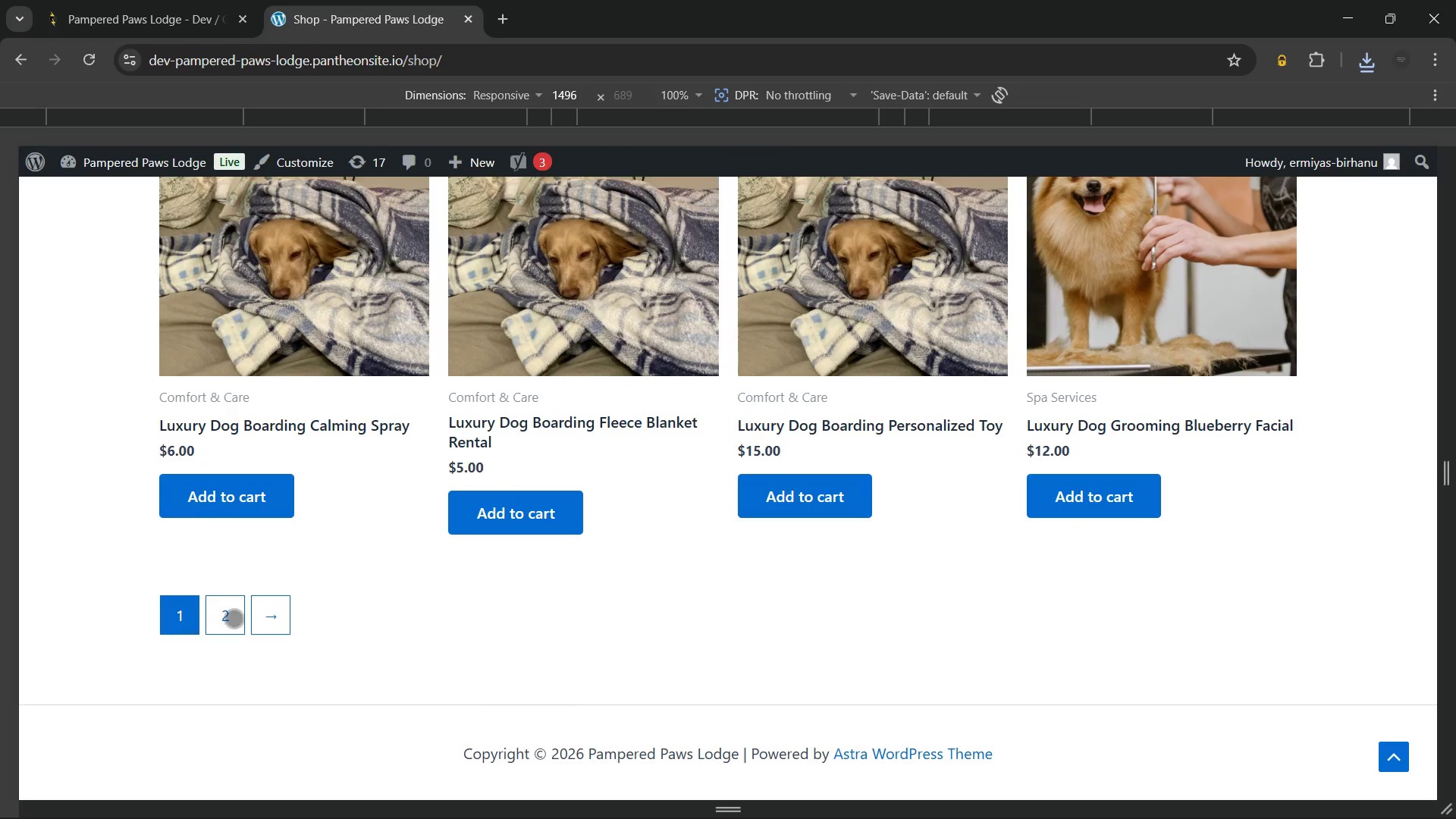 
left_click([236, 617])
 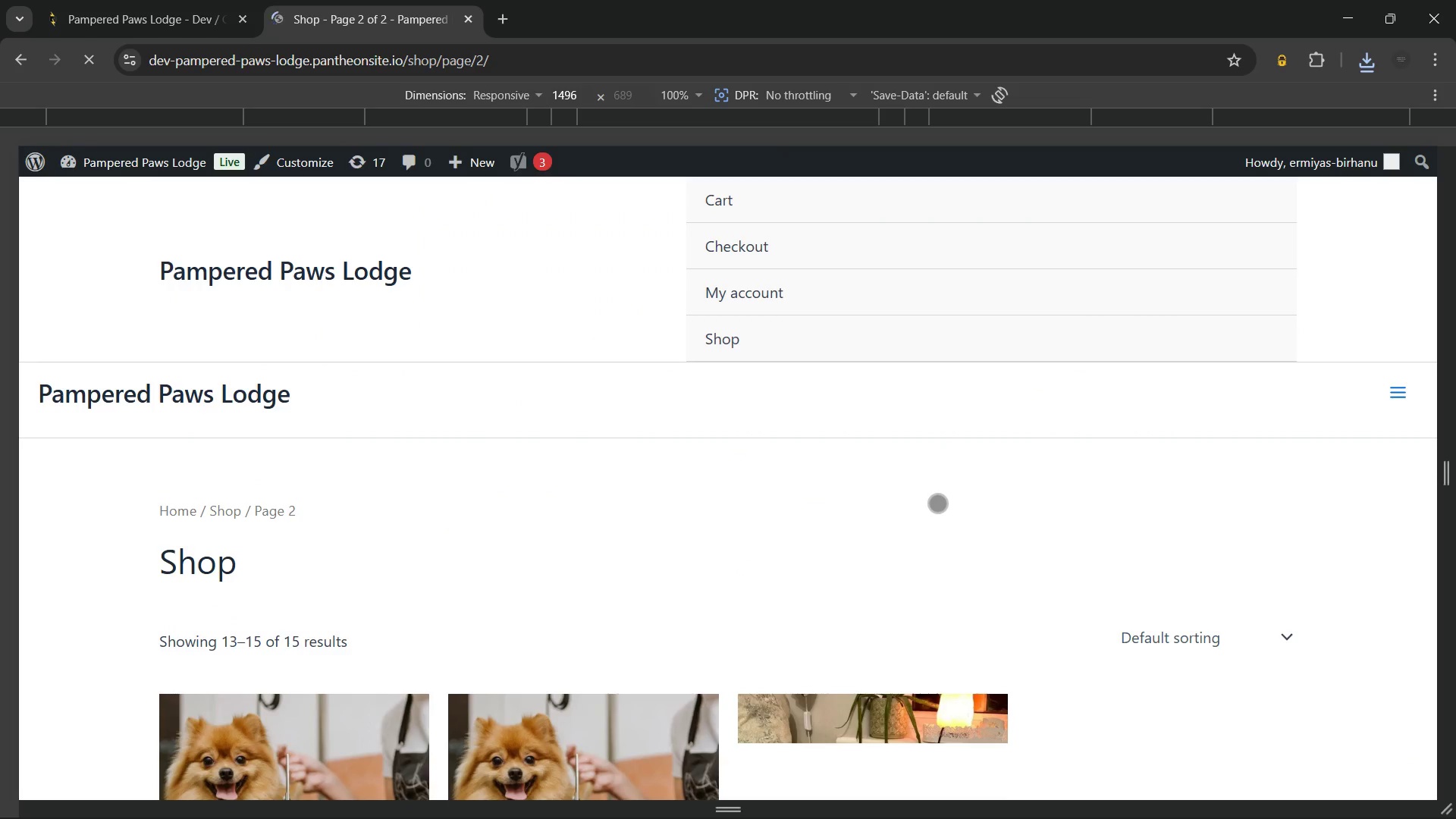 
scroll: coordinate [937, 503], scroll_direction: up, amount: 8.0
 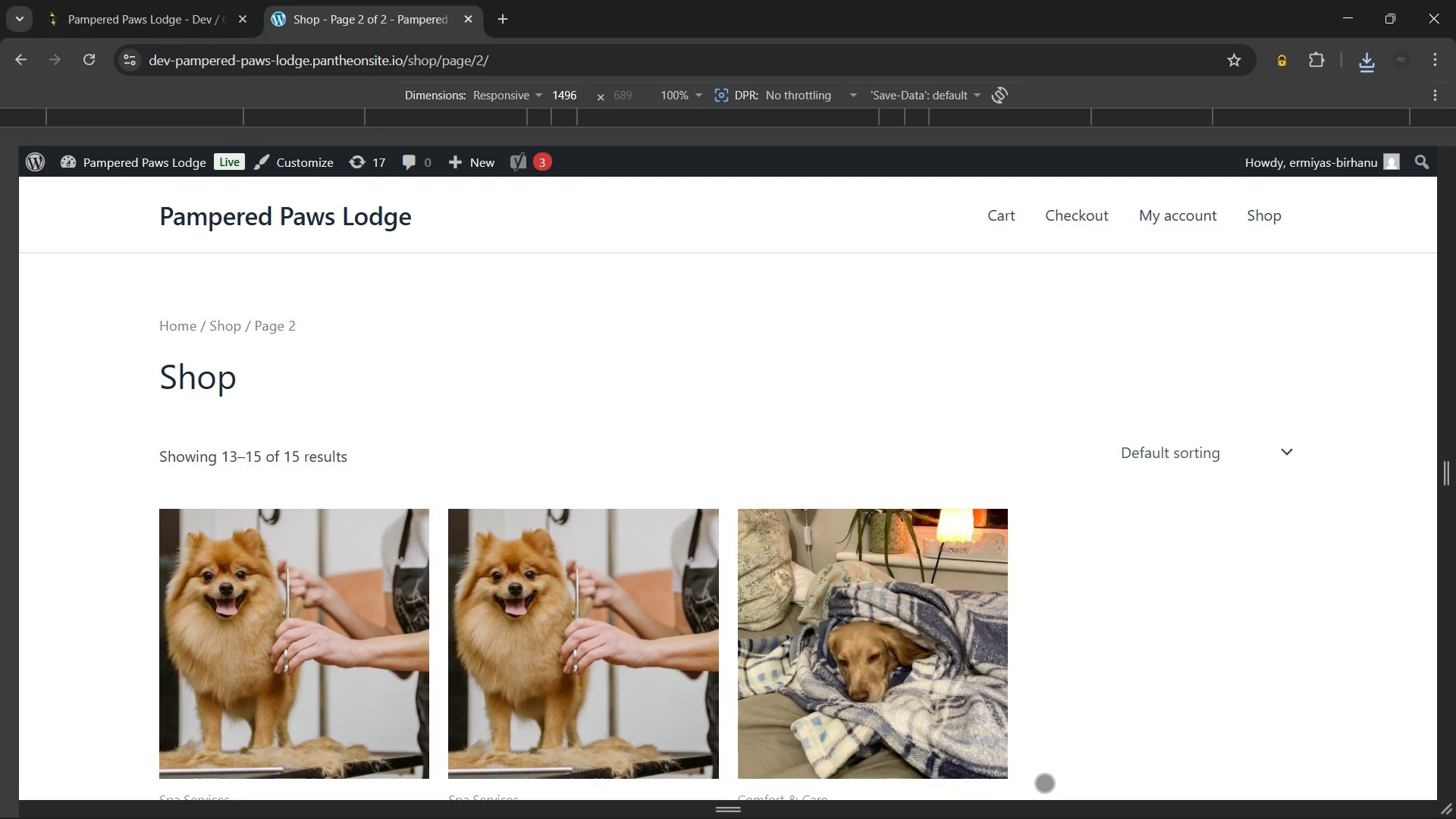 
key(Meta+MetaLeft)
 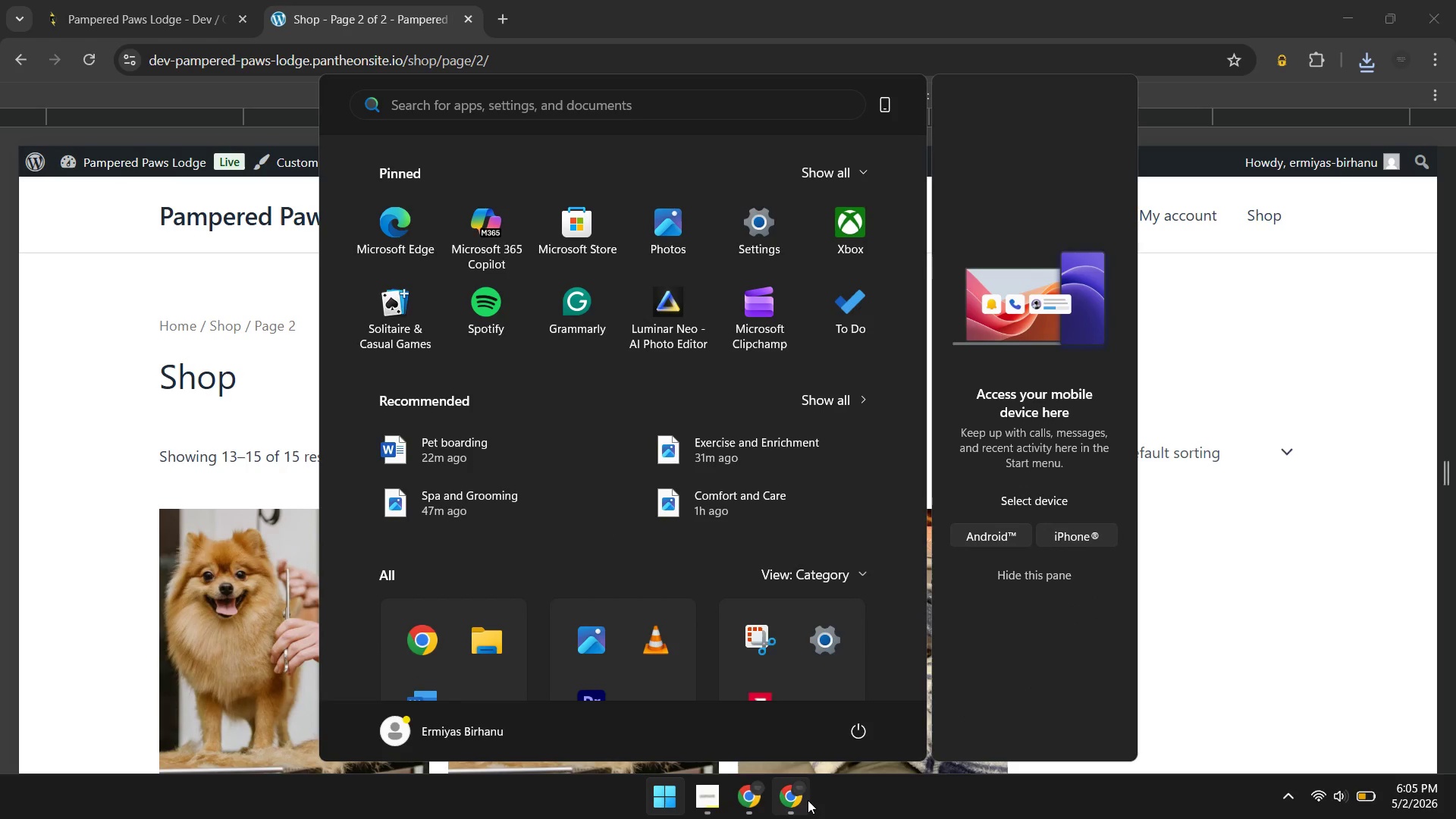 
left_click([802, 796])
 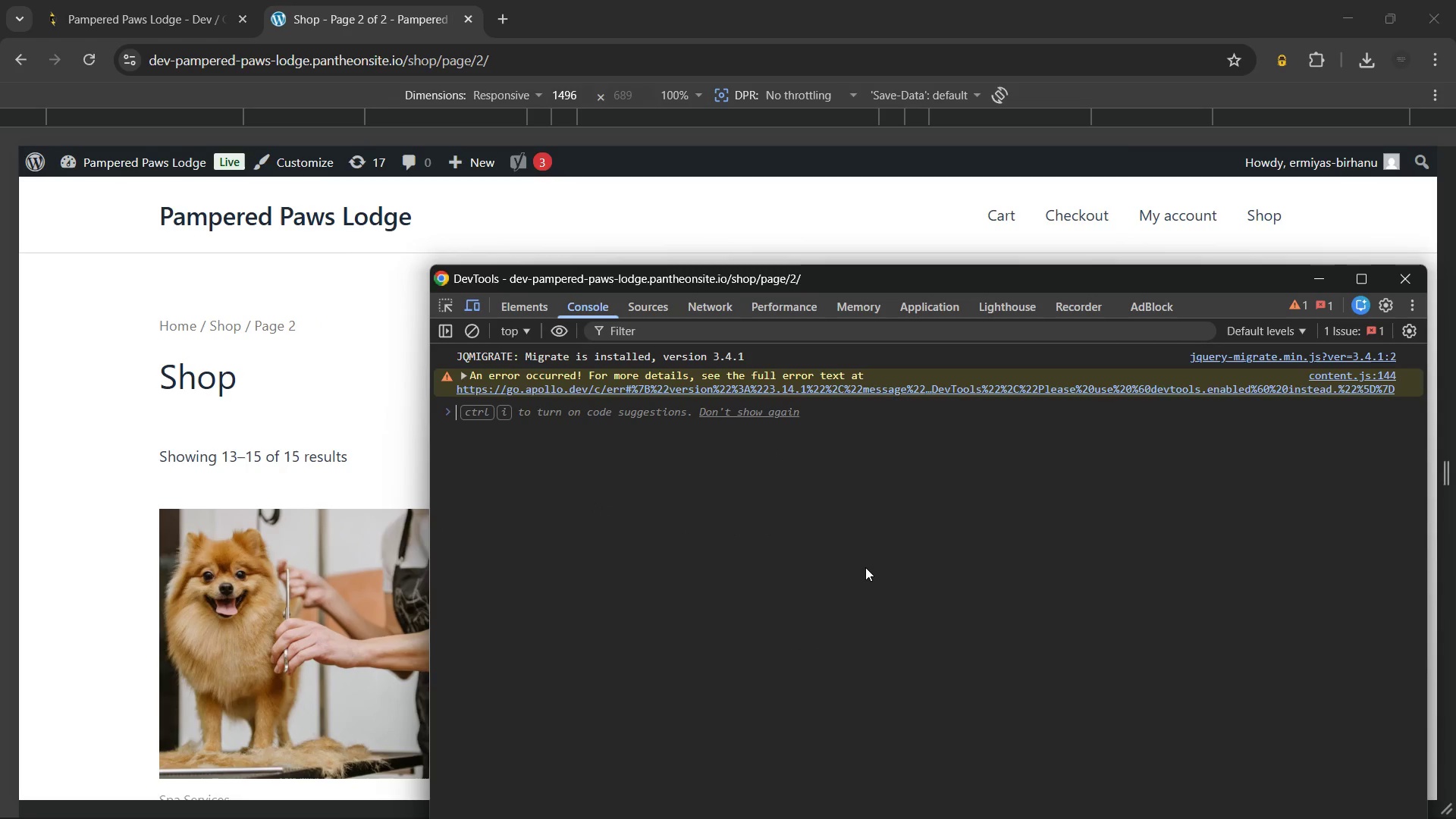 
key(Control+Shift+ShiftLeft)
 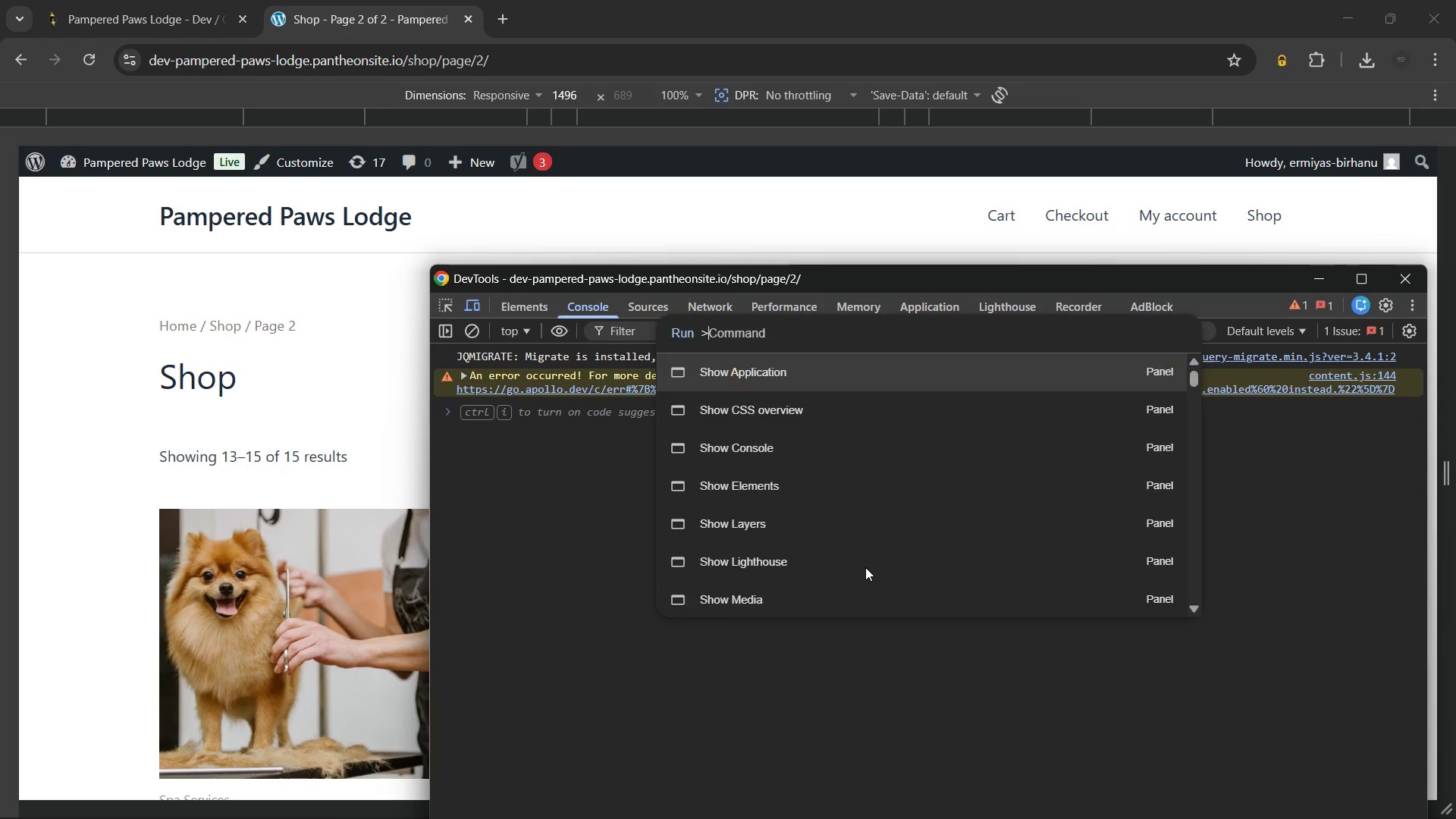 
key(Control+ControlLeft)
 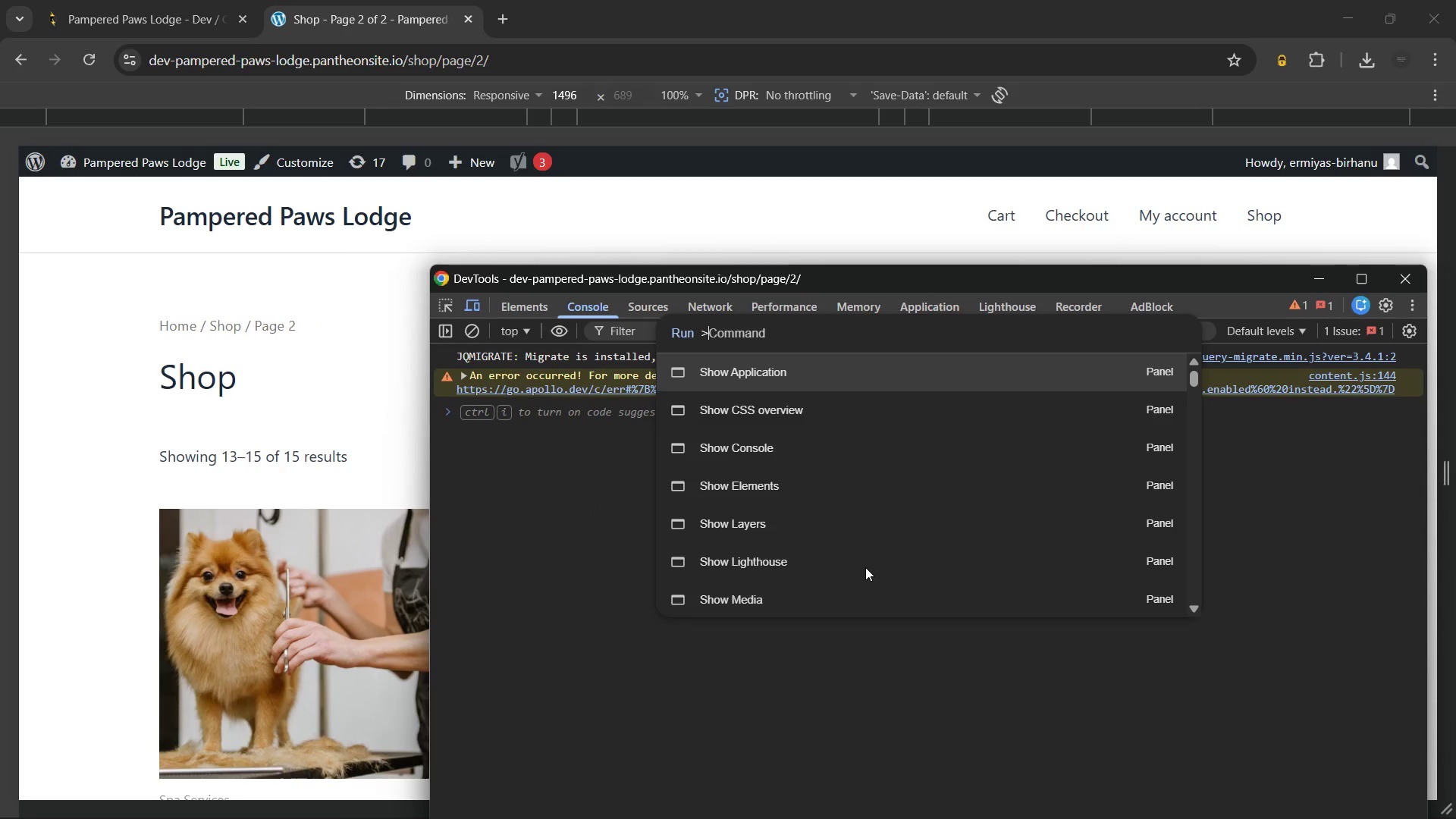 
key(Control+Shift+P)
 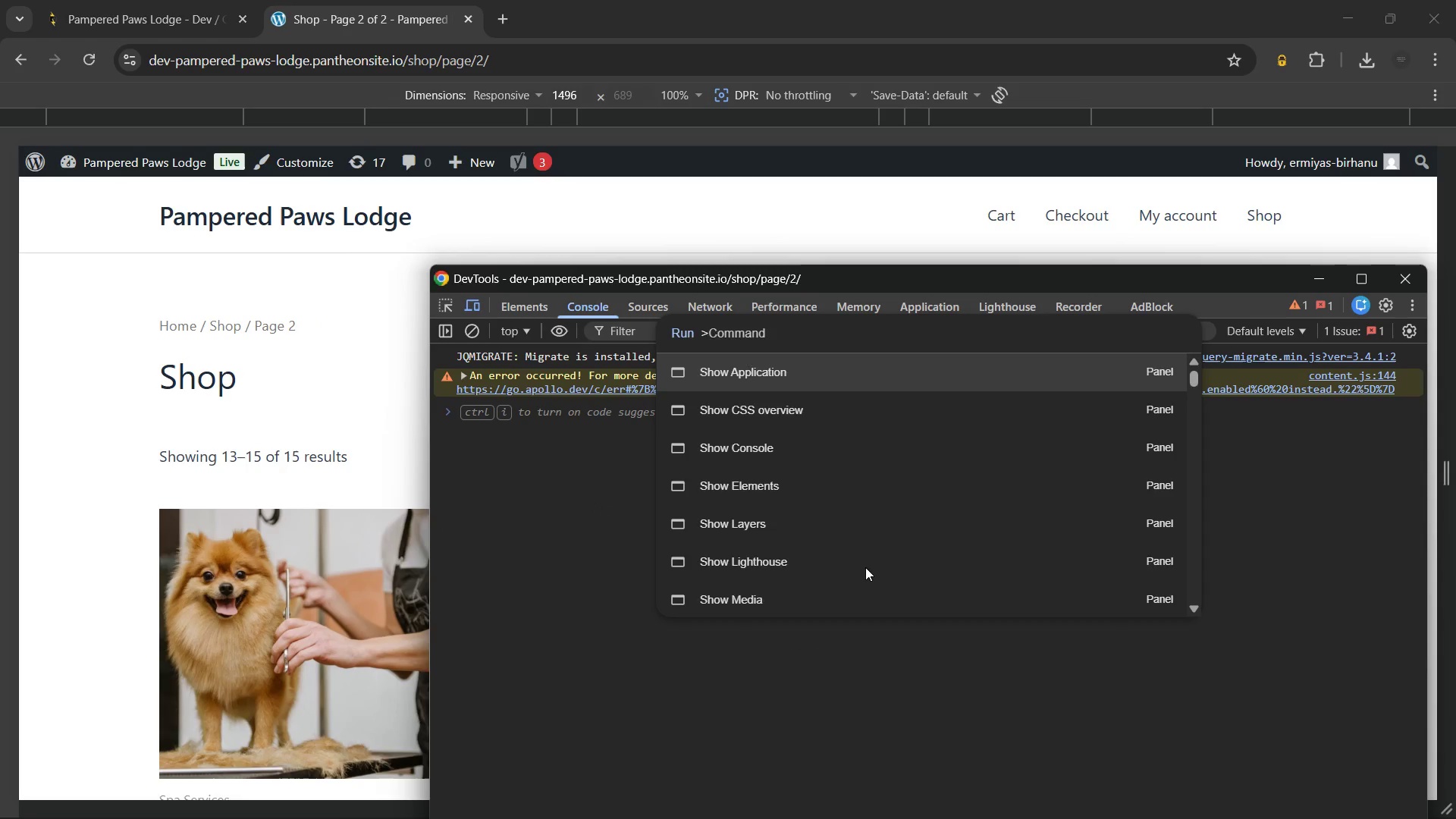 
type(ful)
 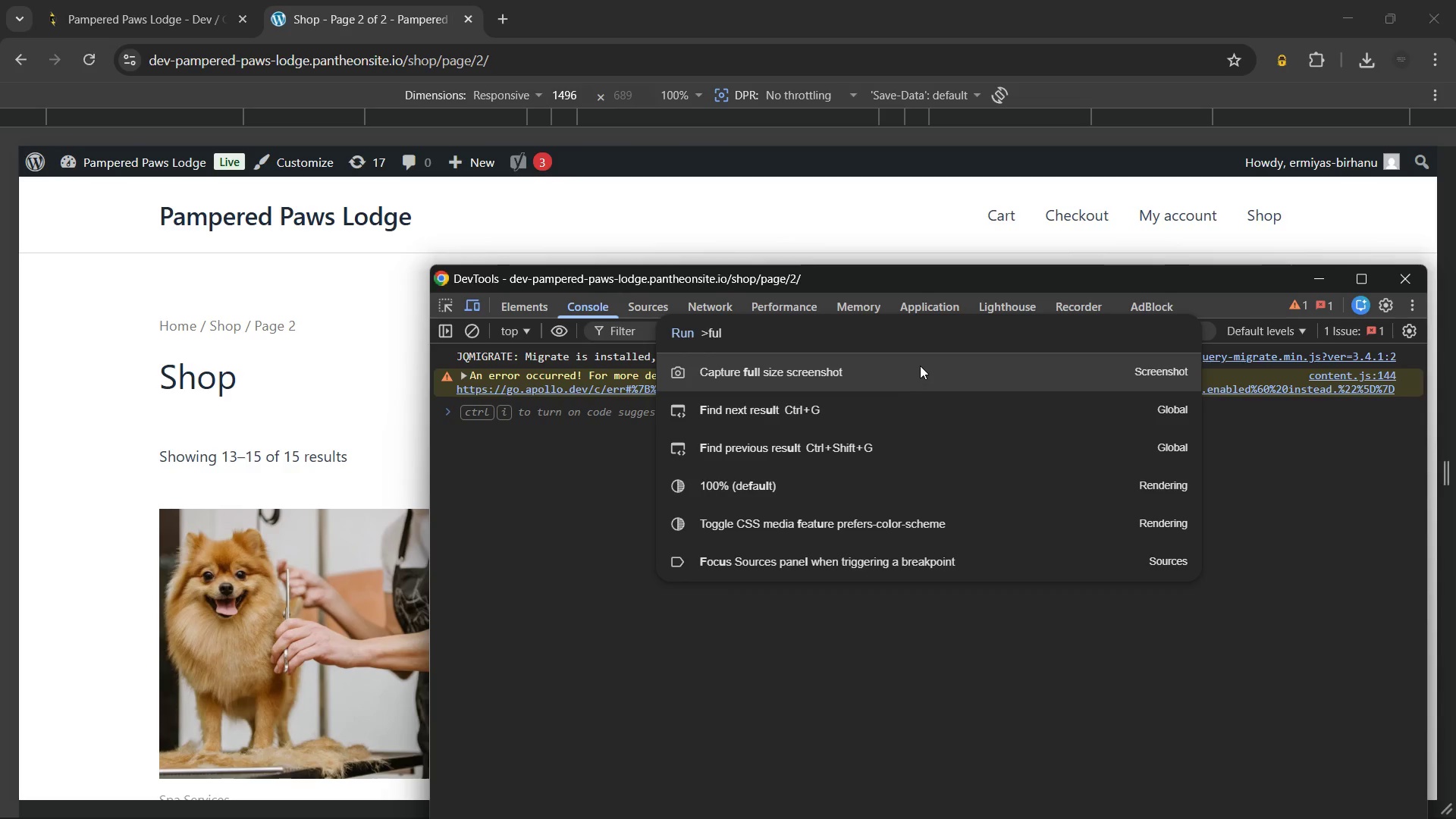 
left_click([920, 363])
 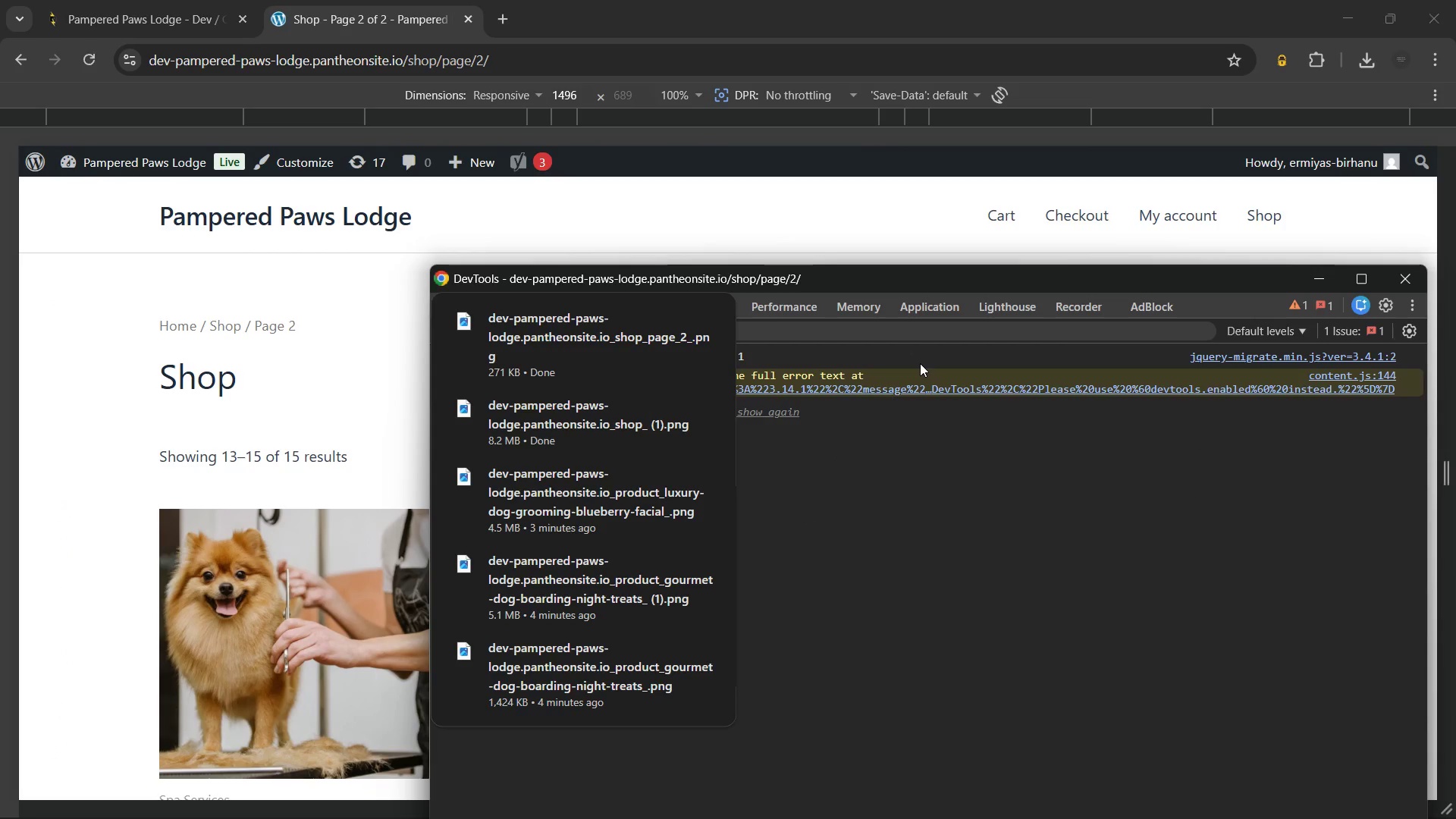 
key(Control+ControlLeft)
 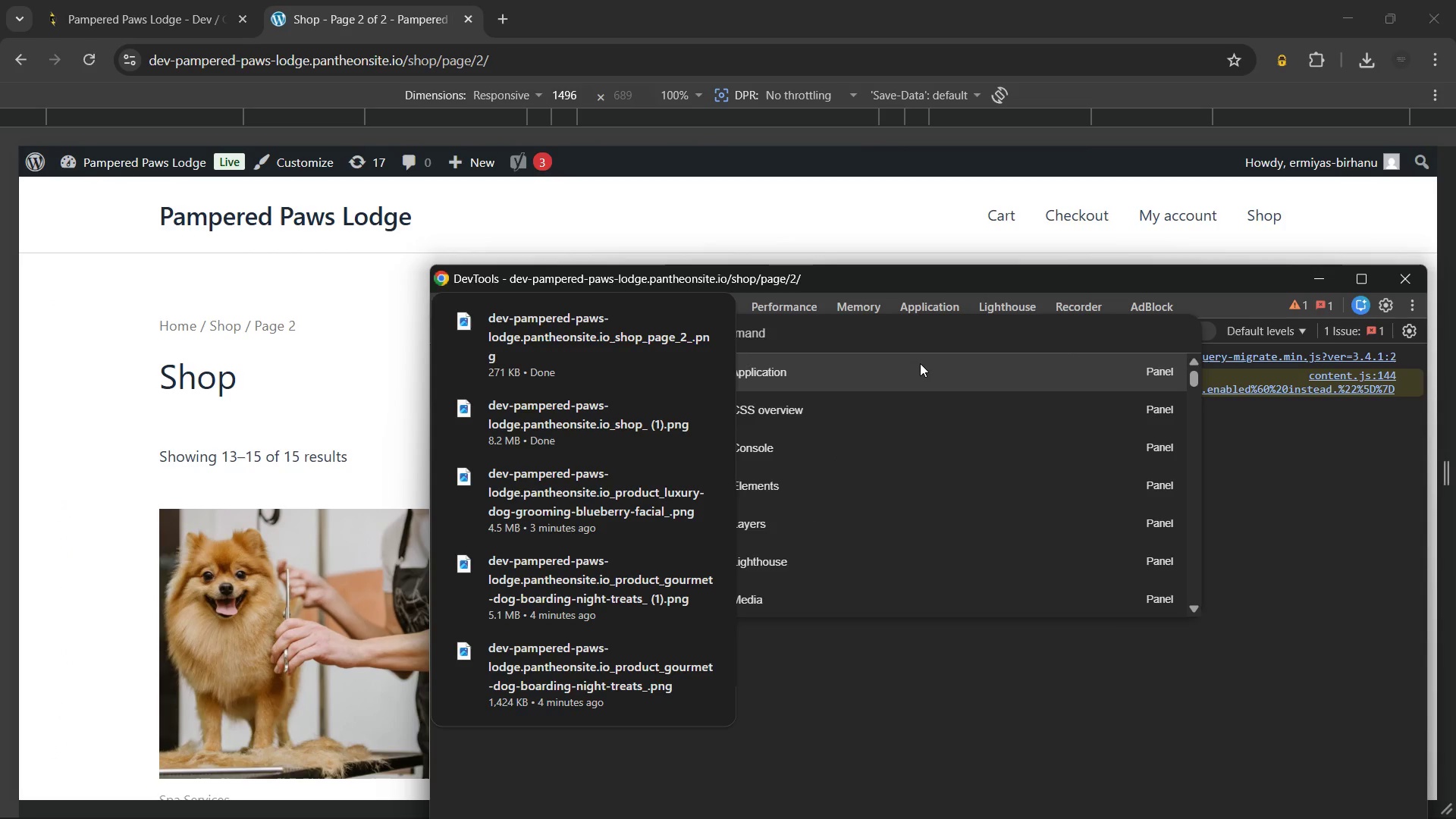 
key(Control+Shift+ShiftLeft)
 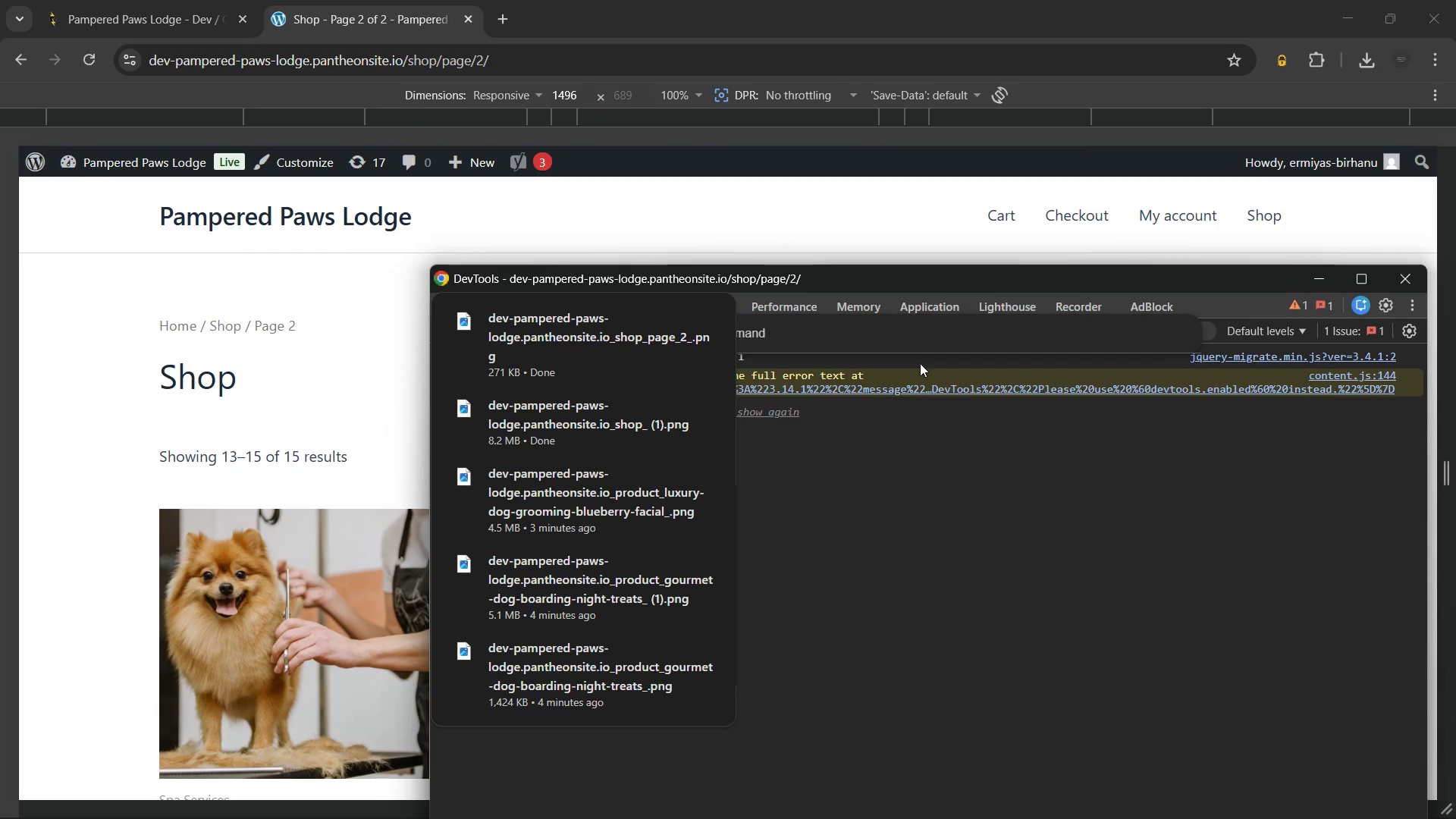 
key(Control+Shift+P)
 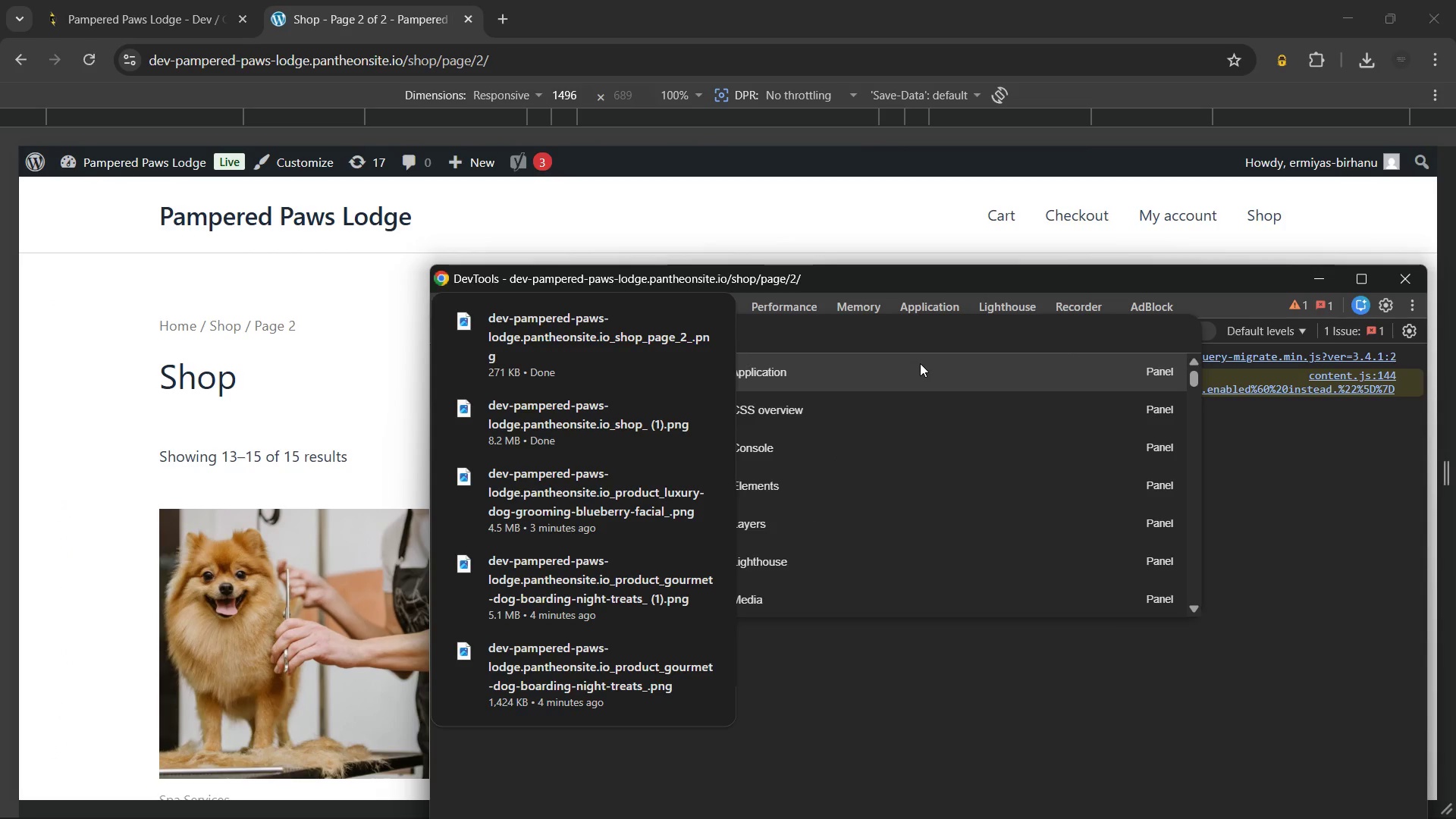 
type(ful)
 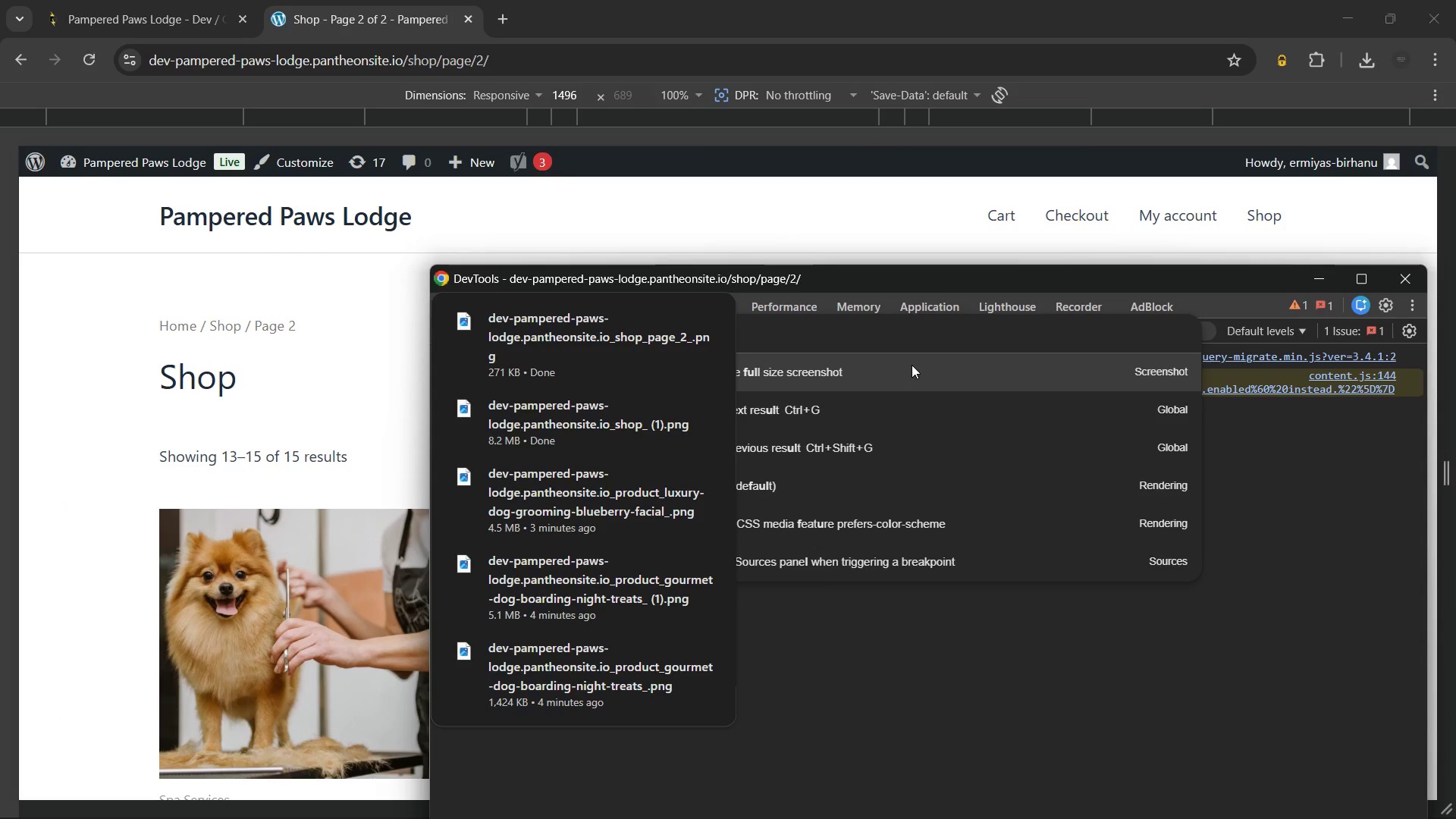 
left_click([912, 363])
 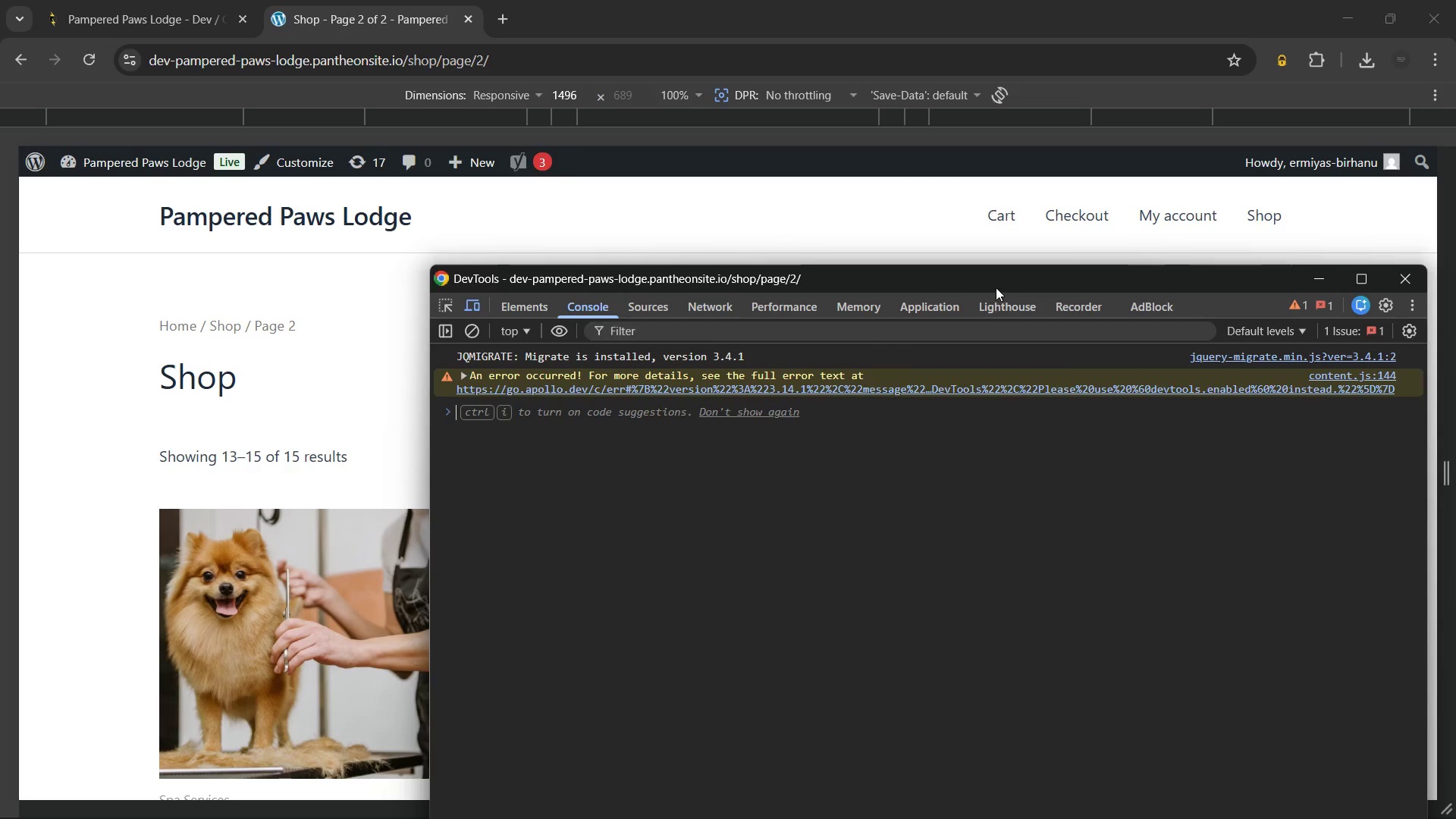 
left_click([1363, 63])
 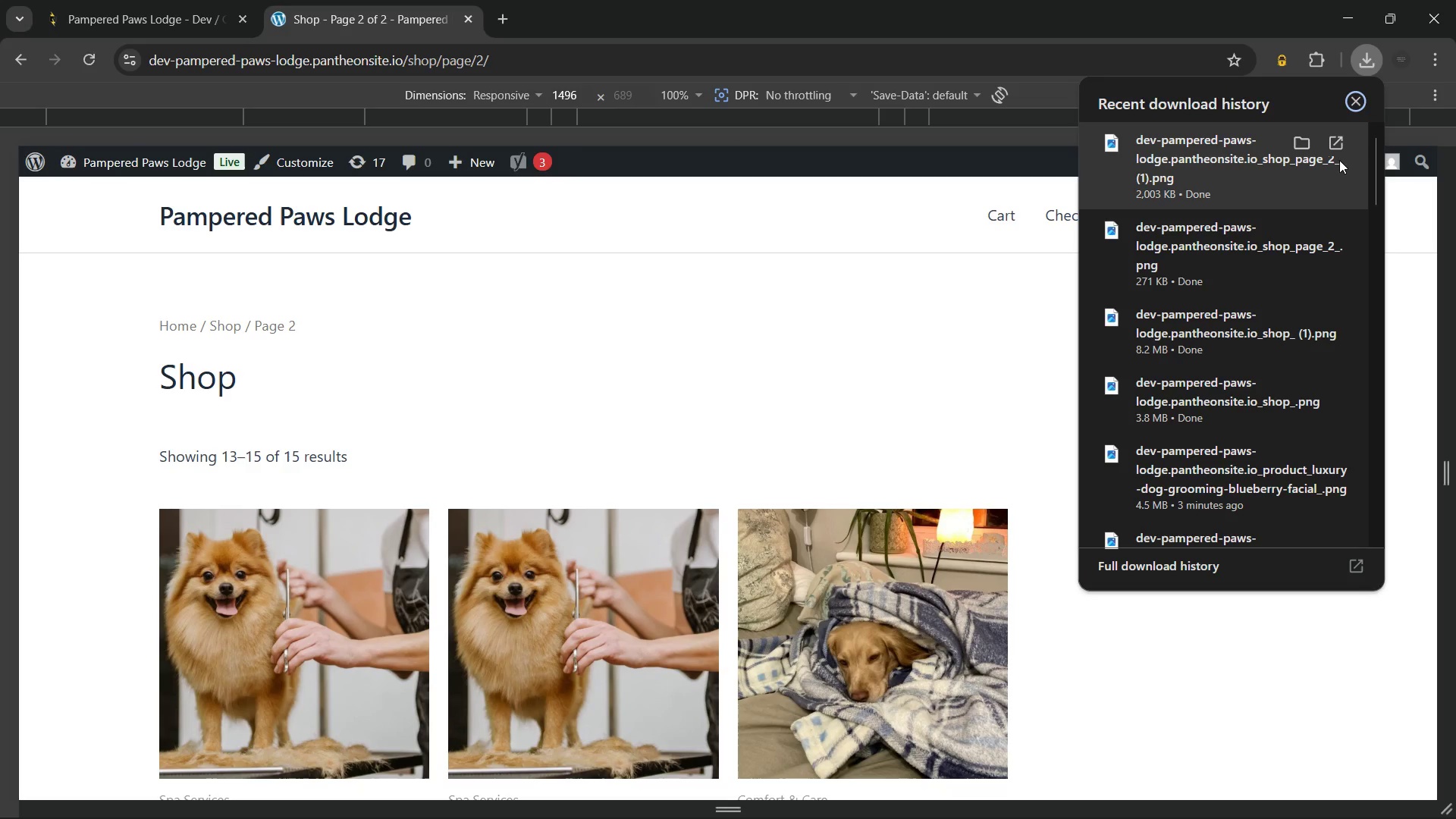 
left_click([1338, 140])
 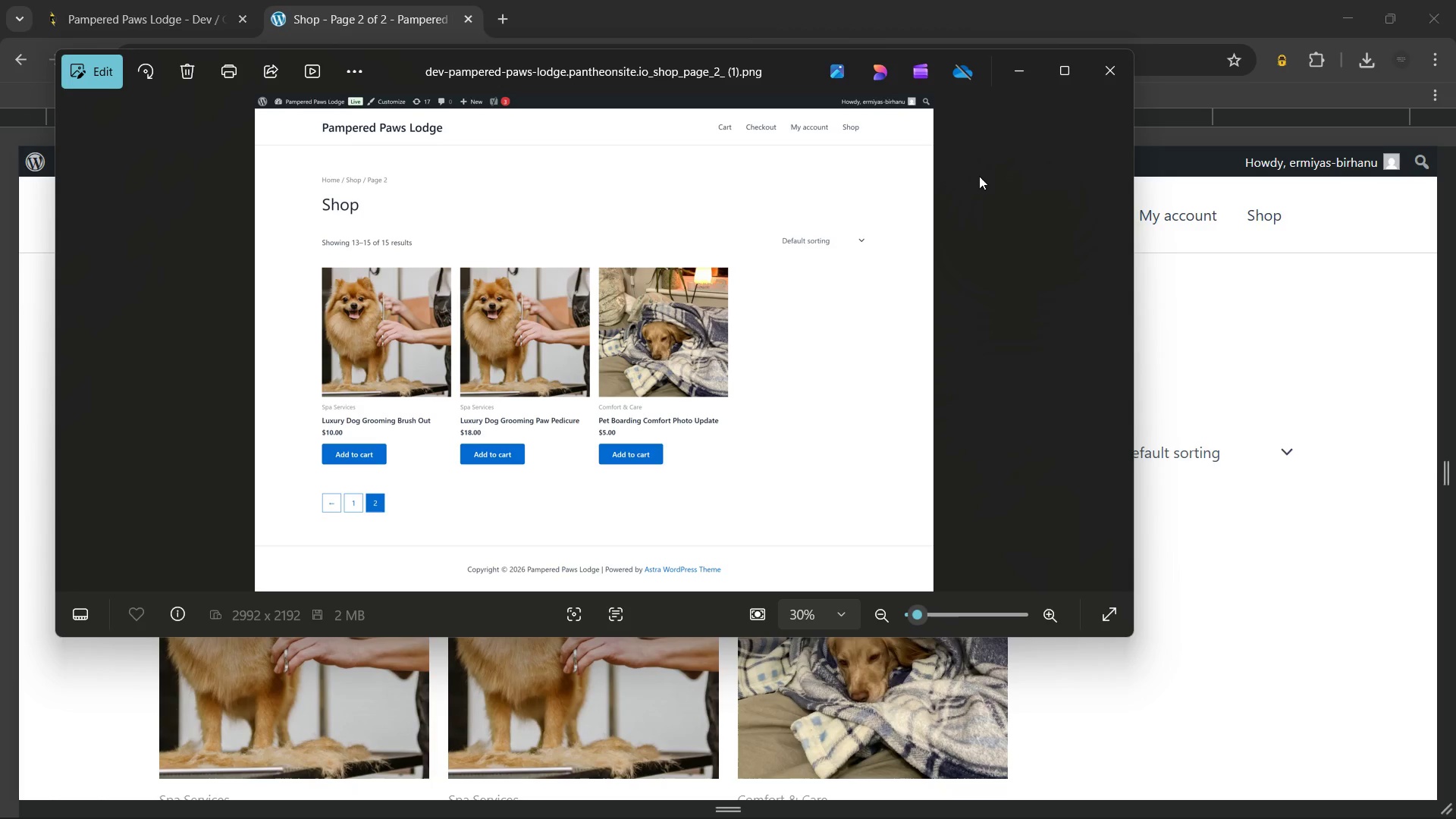 
left_click([1098, 72])
 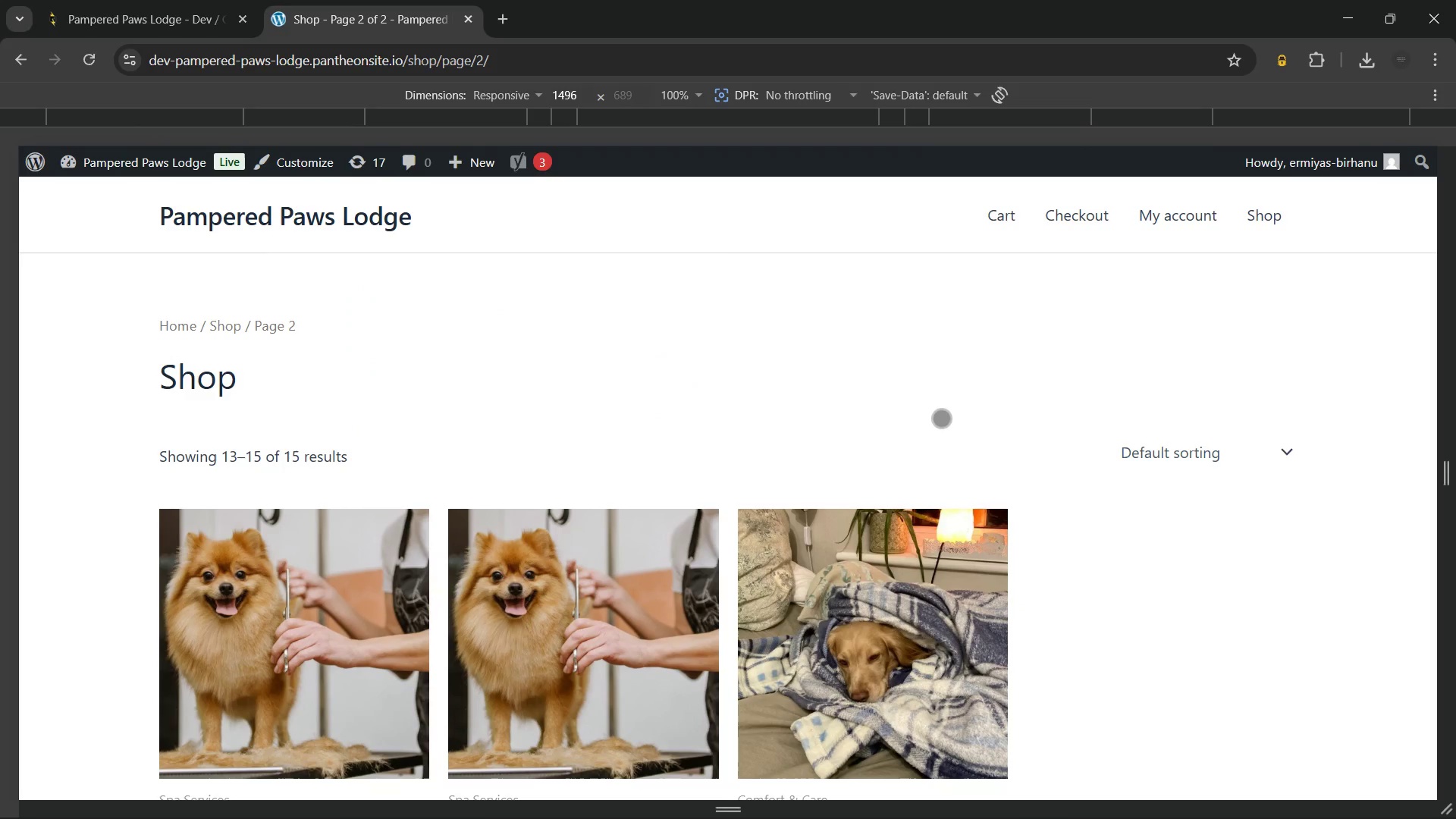 
key(Meta+MetaLeft)
 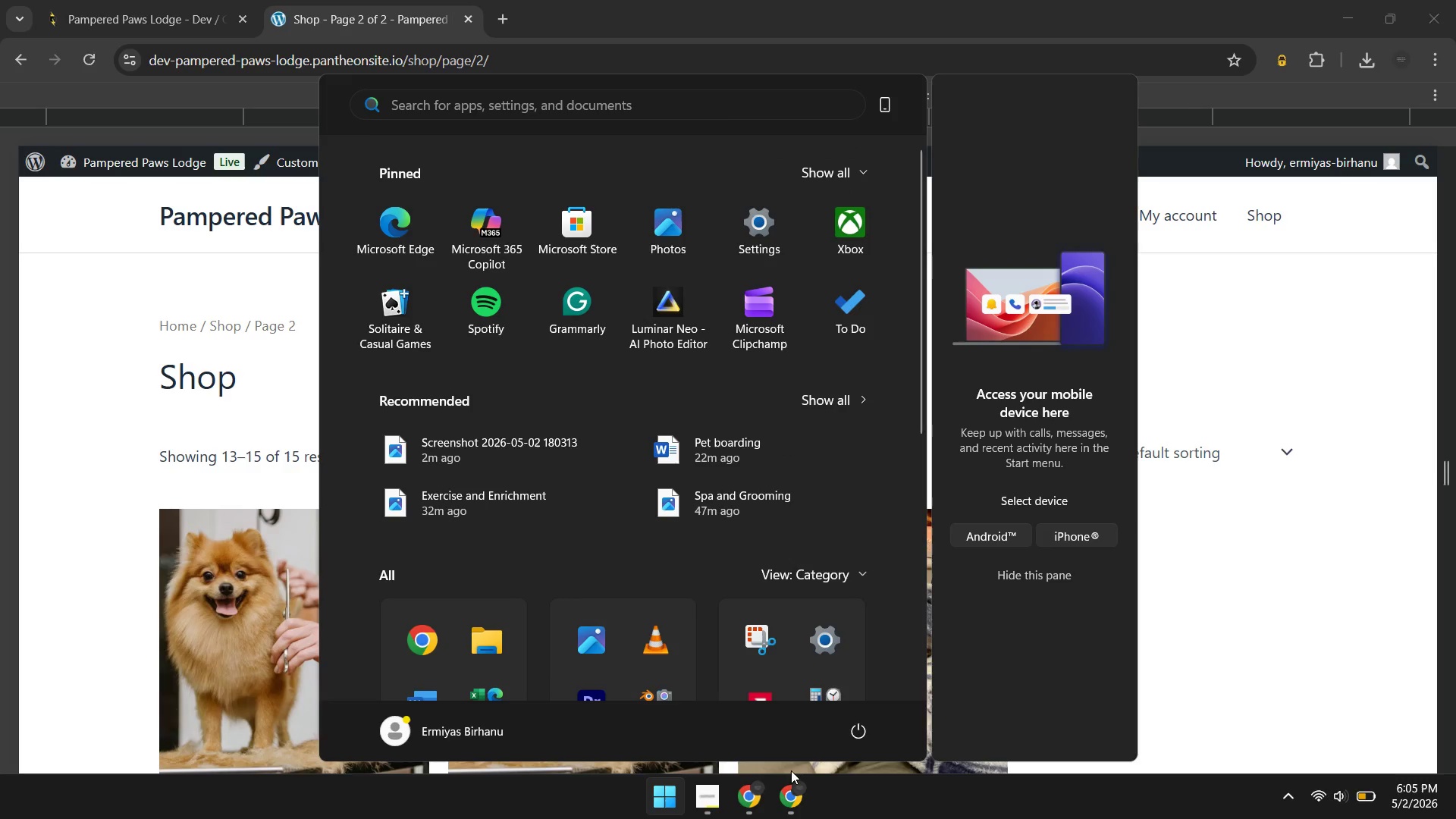 
left_click([787, 783])
 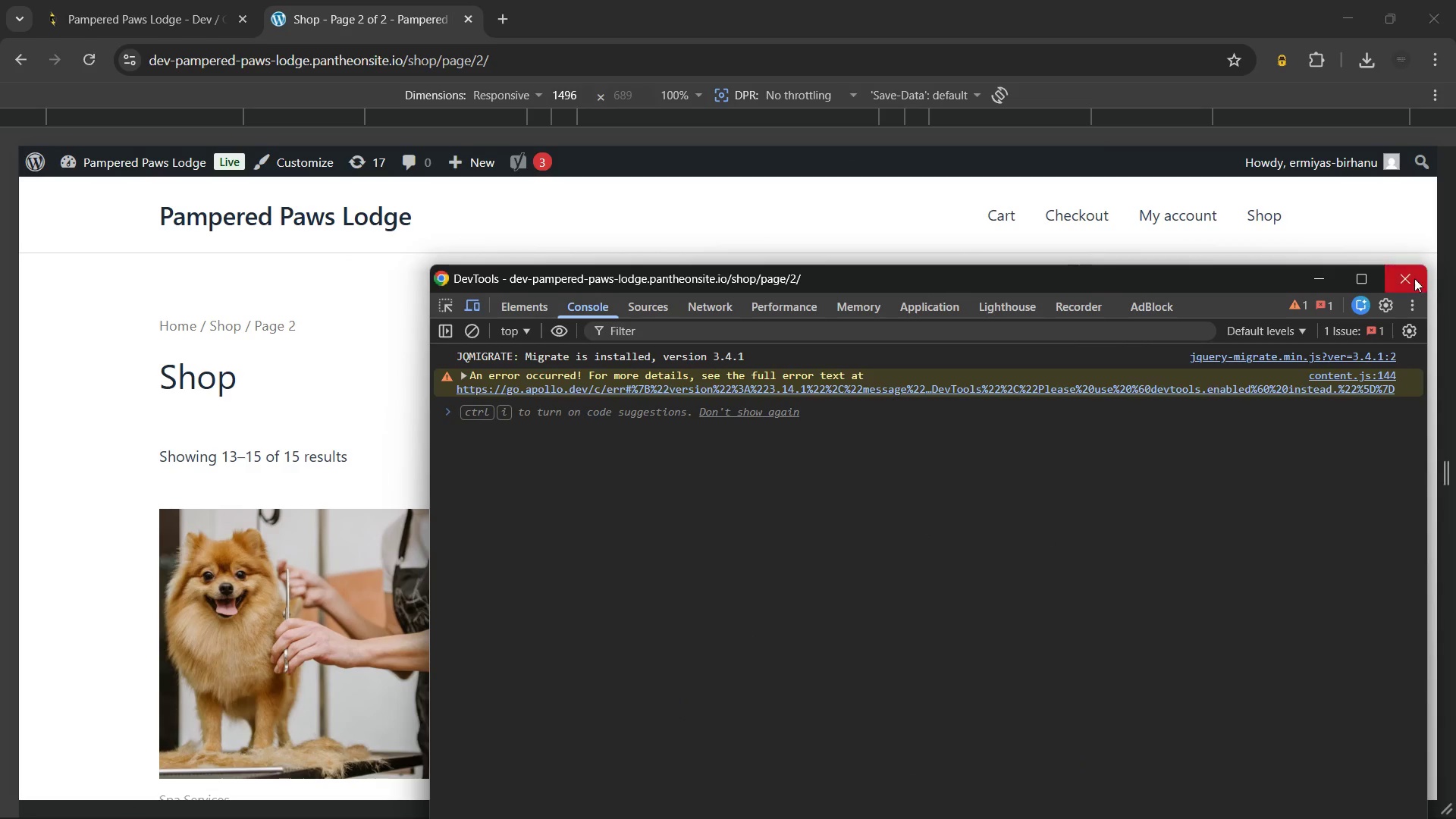 
left_click([1414, 278])
 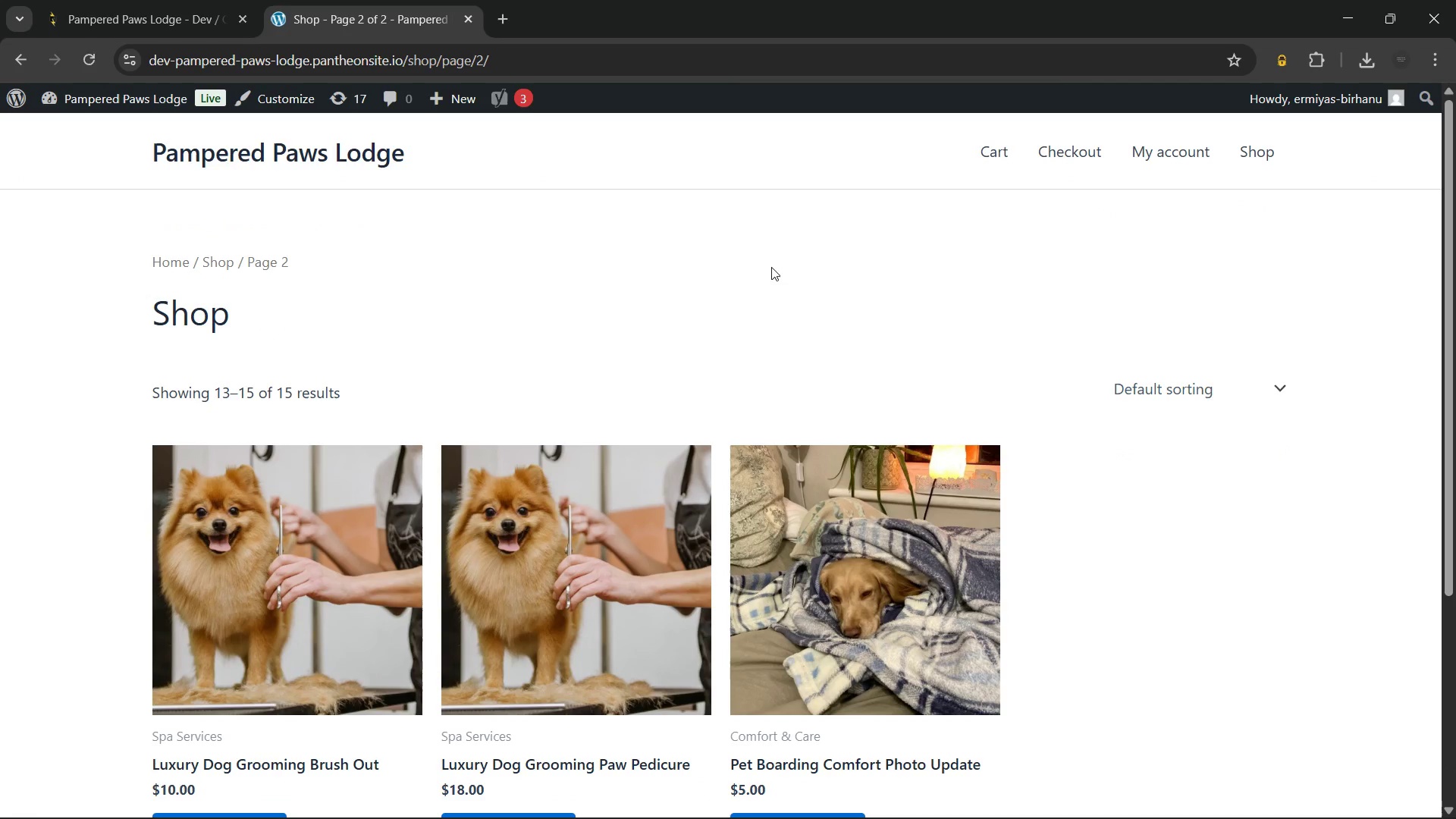 
scroll: coordinate [771, 267], scroll_direction: up, amount: 4.0
 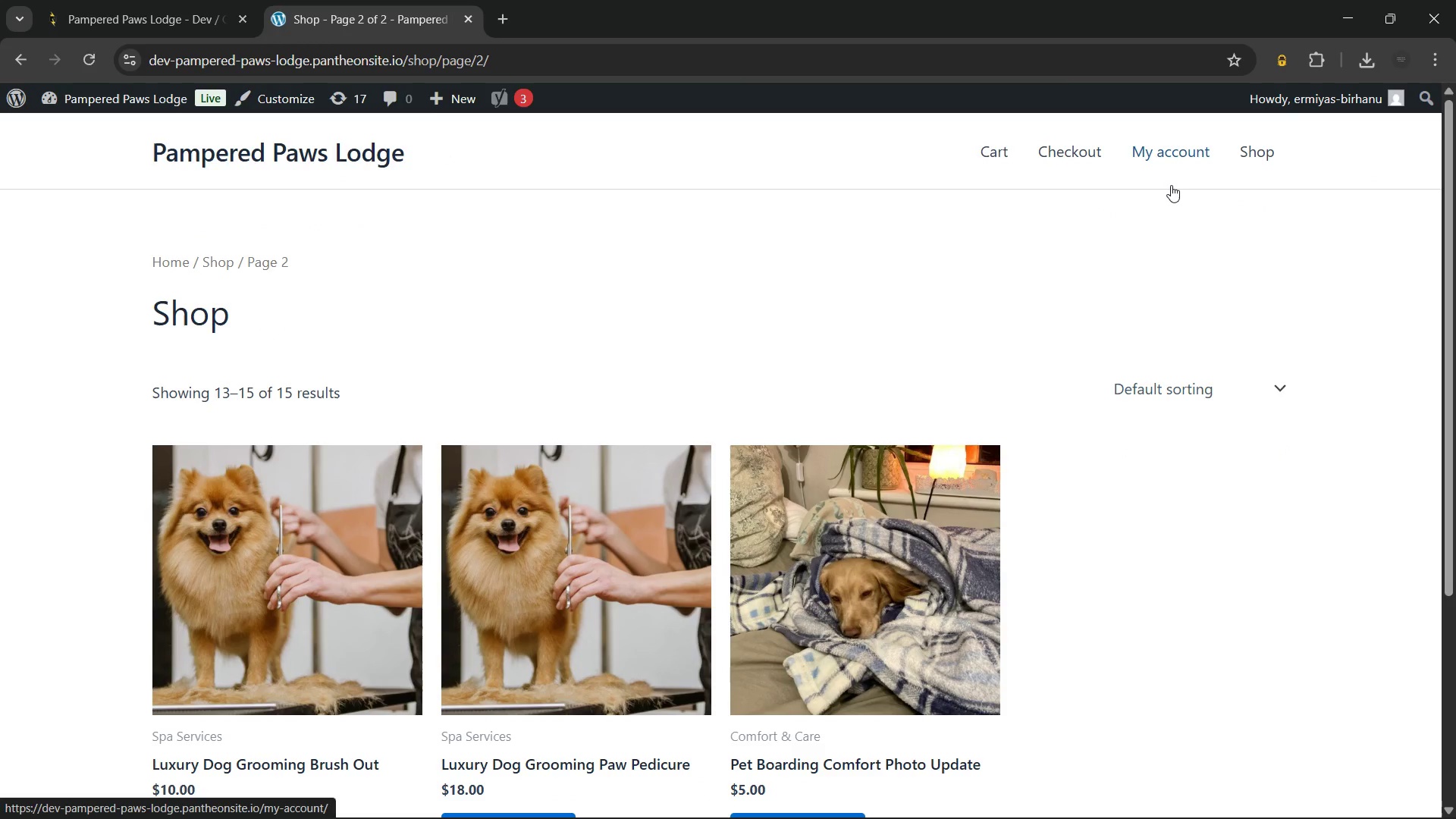 
wait(6.02)
 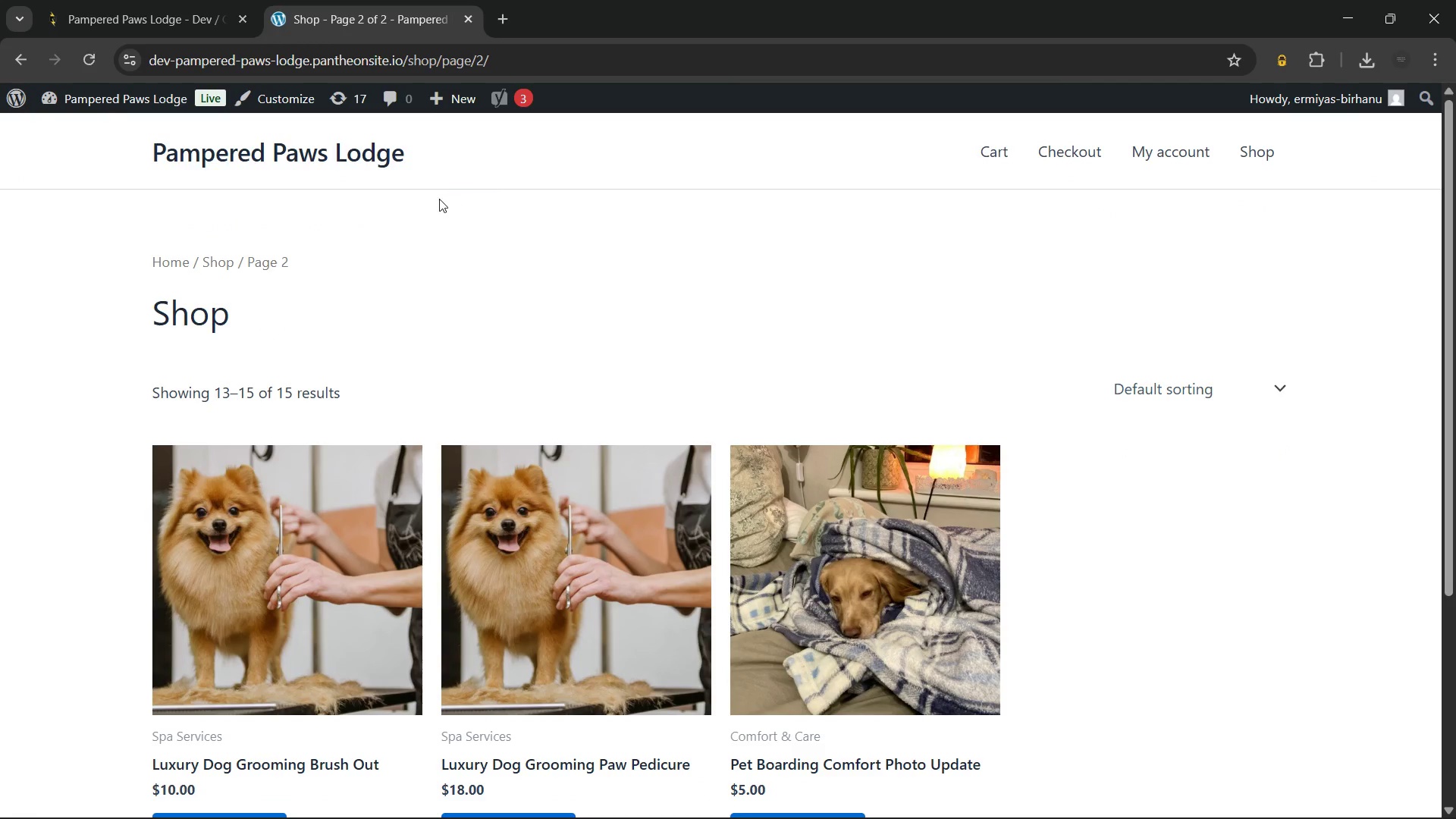 
left_click([191, 319])
 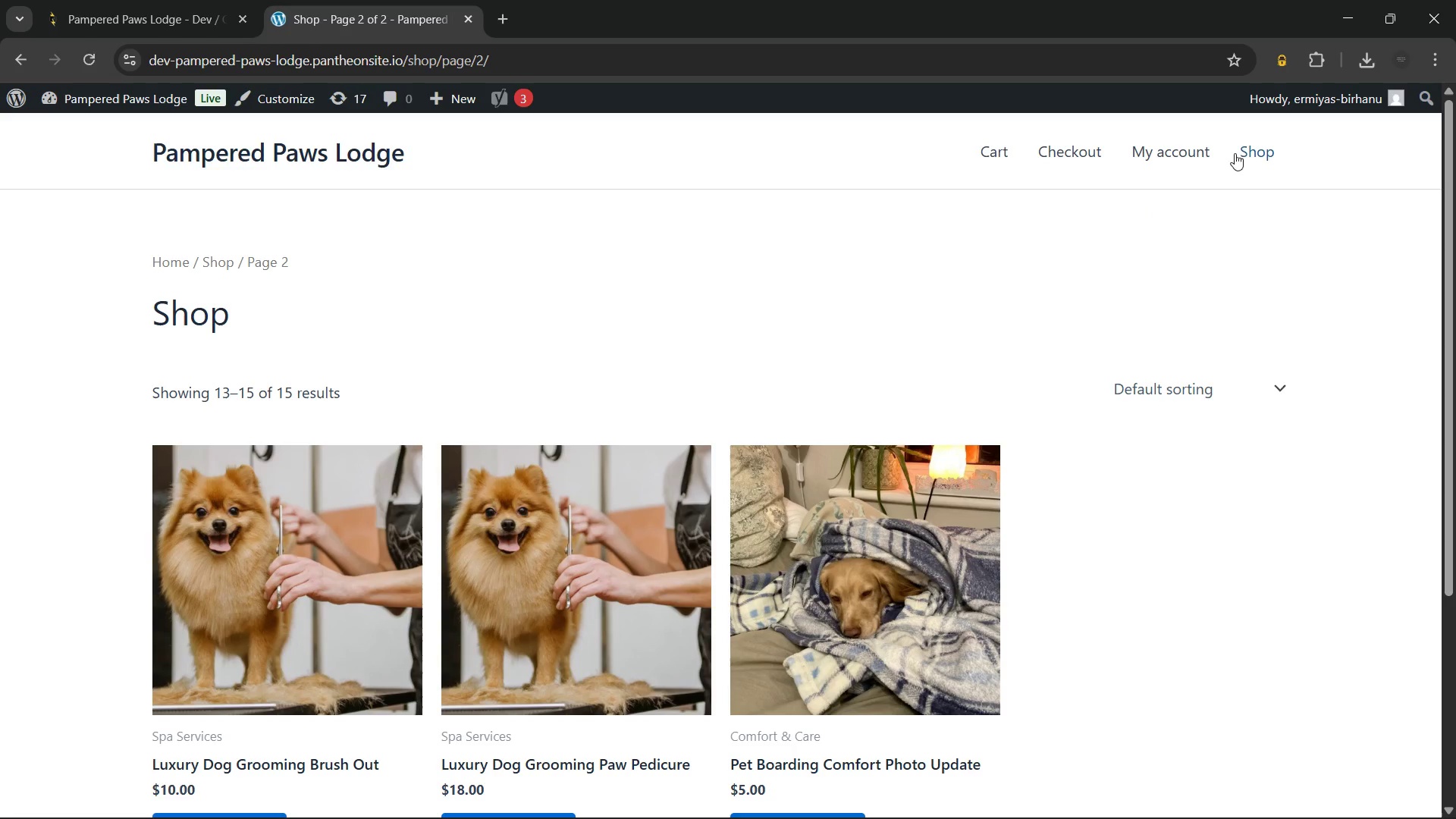 
left_click([1240, 148])
 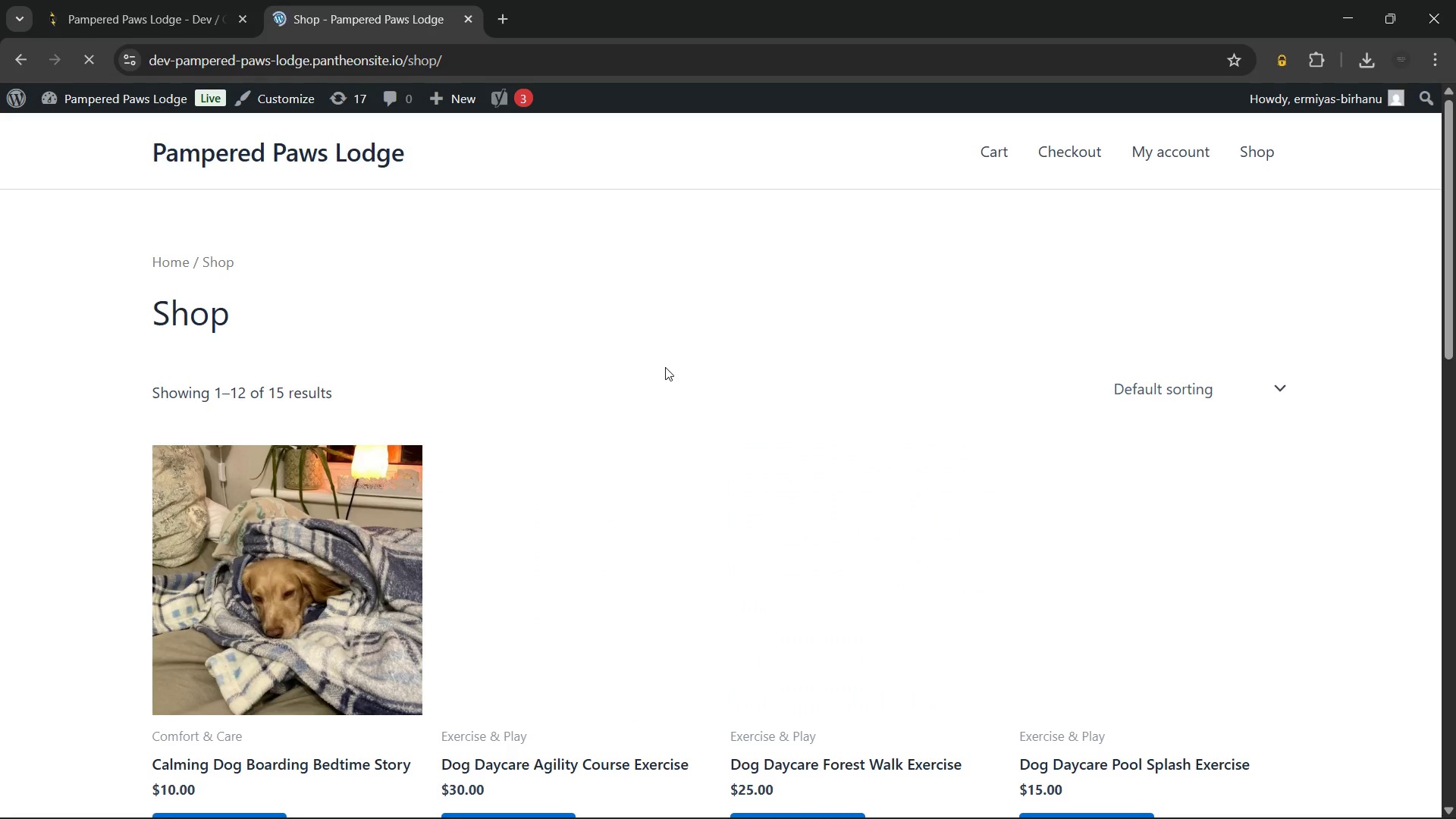 
scroll: coordinate [665, 367], scroll_direction: down, amount: 9.0
 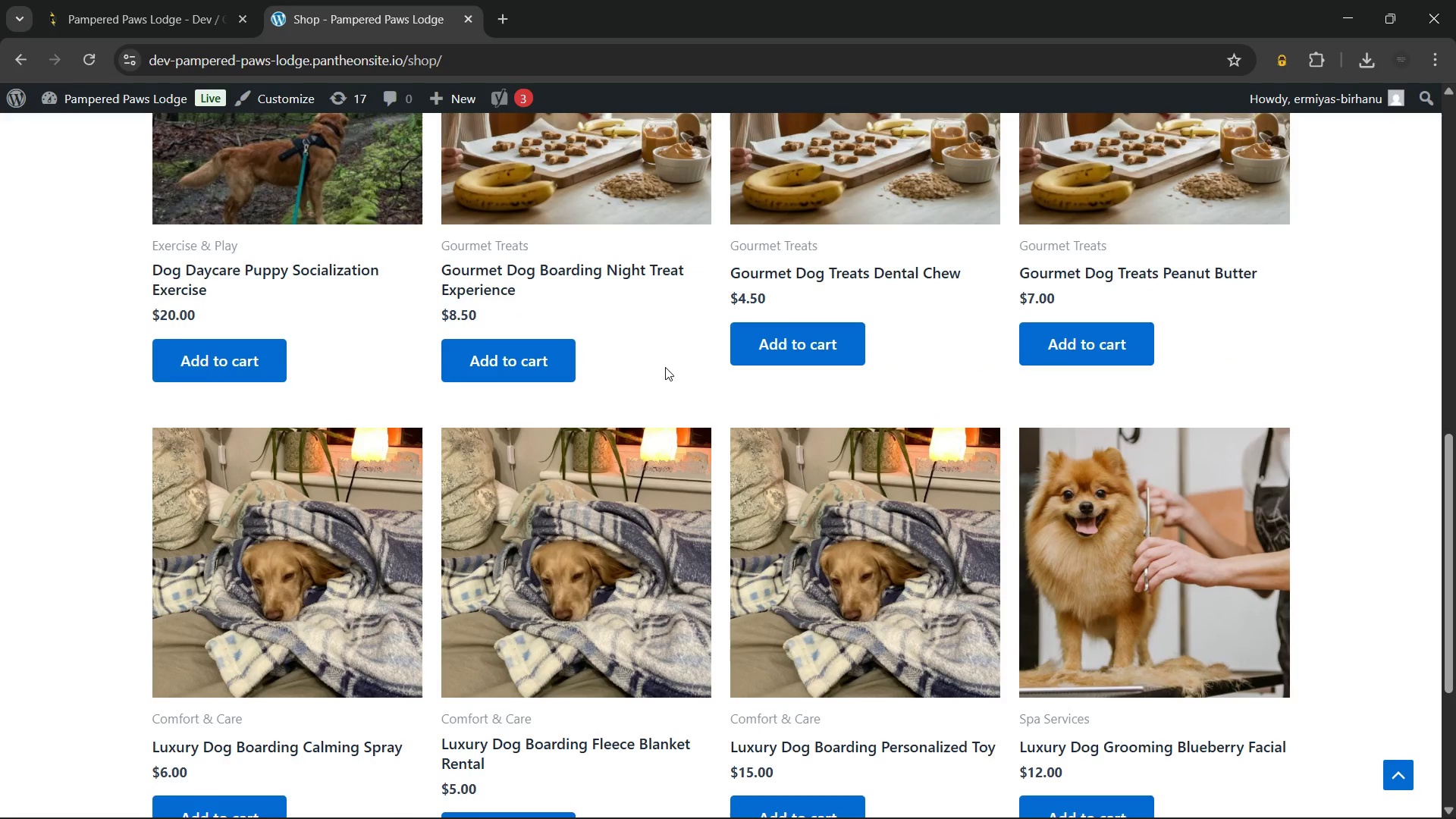 
scroll: coordinate [665, 367], scroll_direction: up, amount: 4.0
 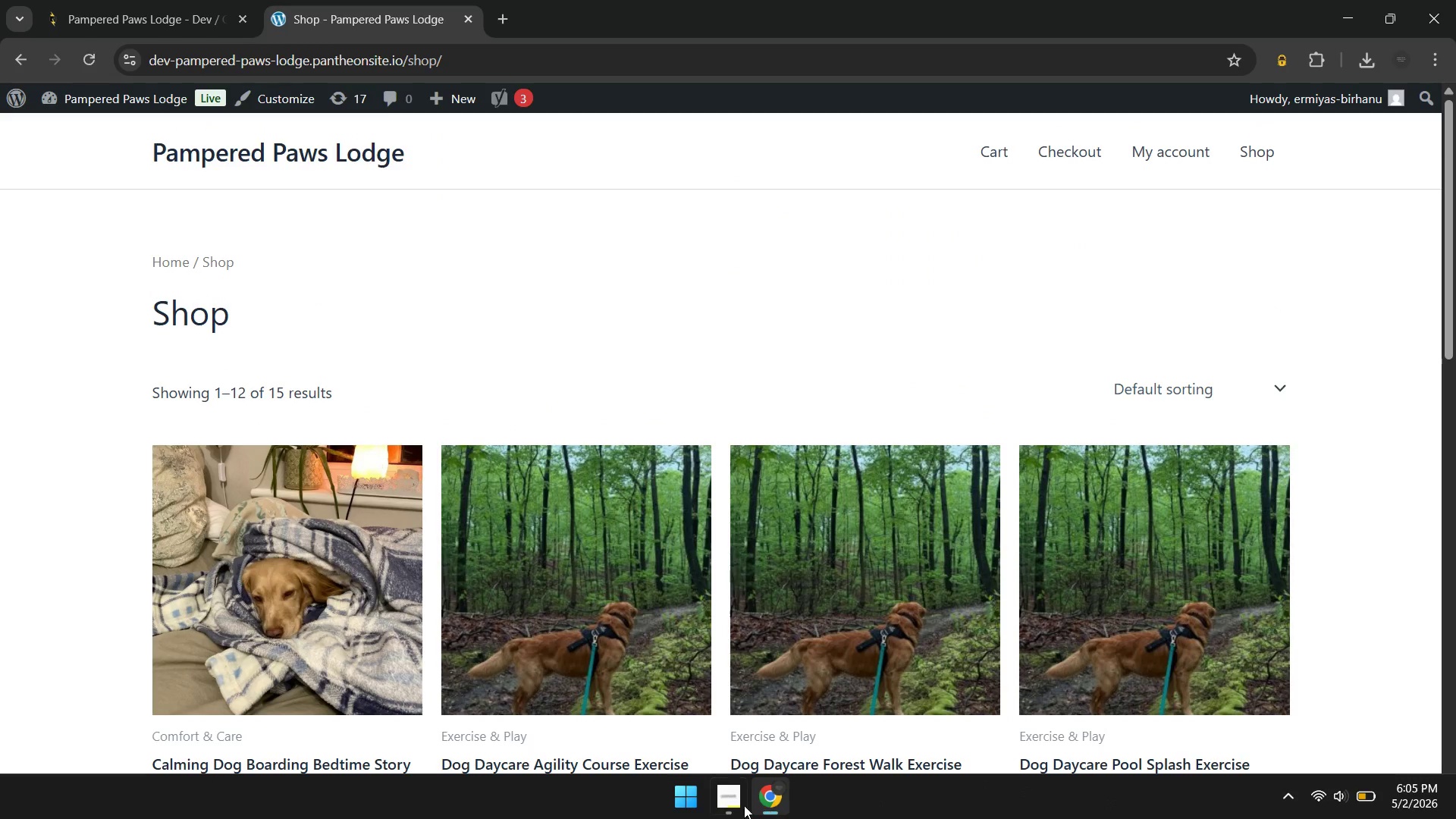 
left_click([718, 805])